 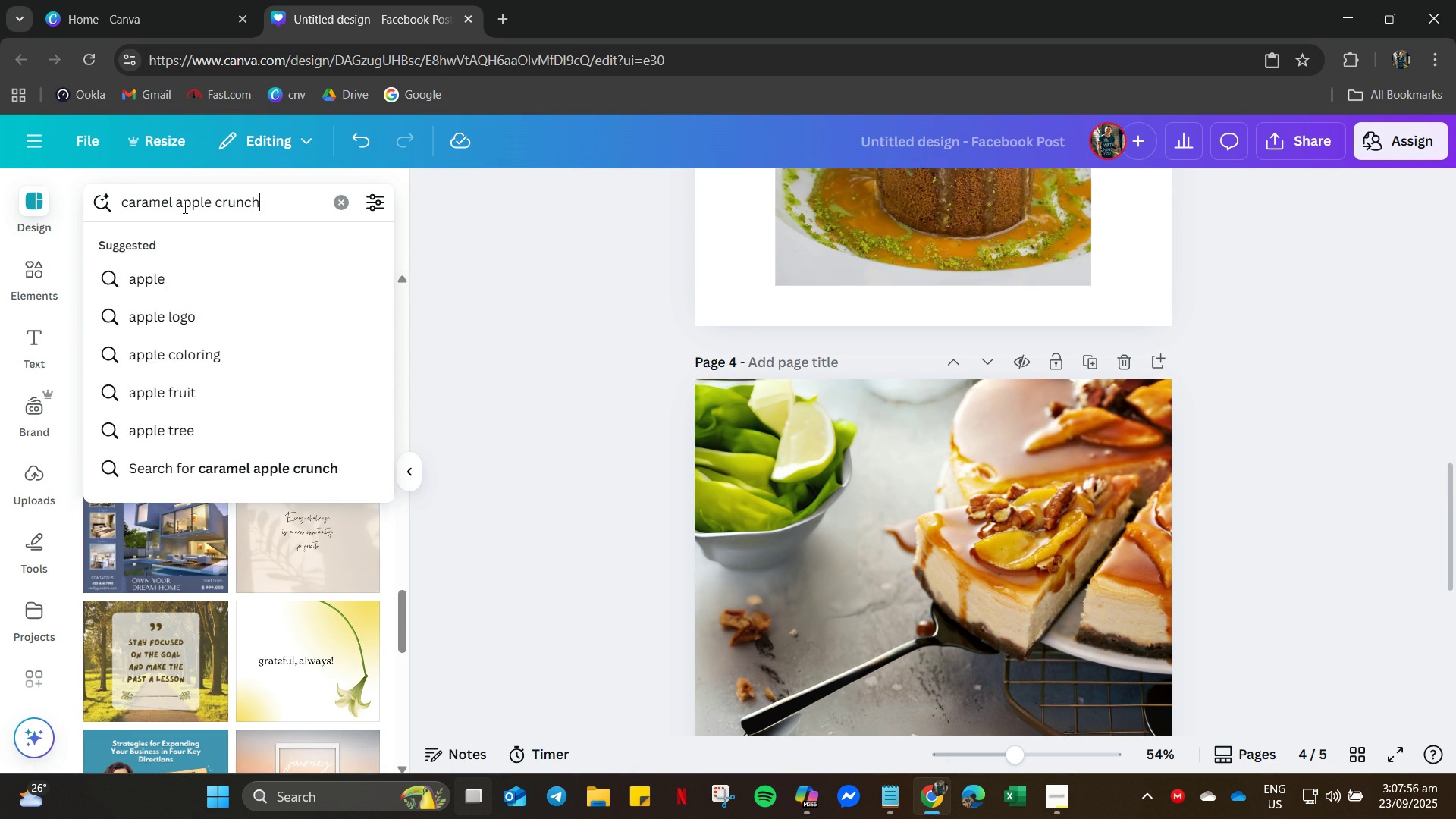 
key(Enter)
 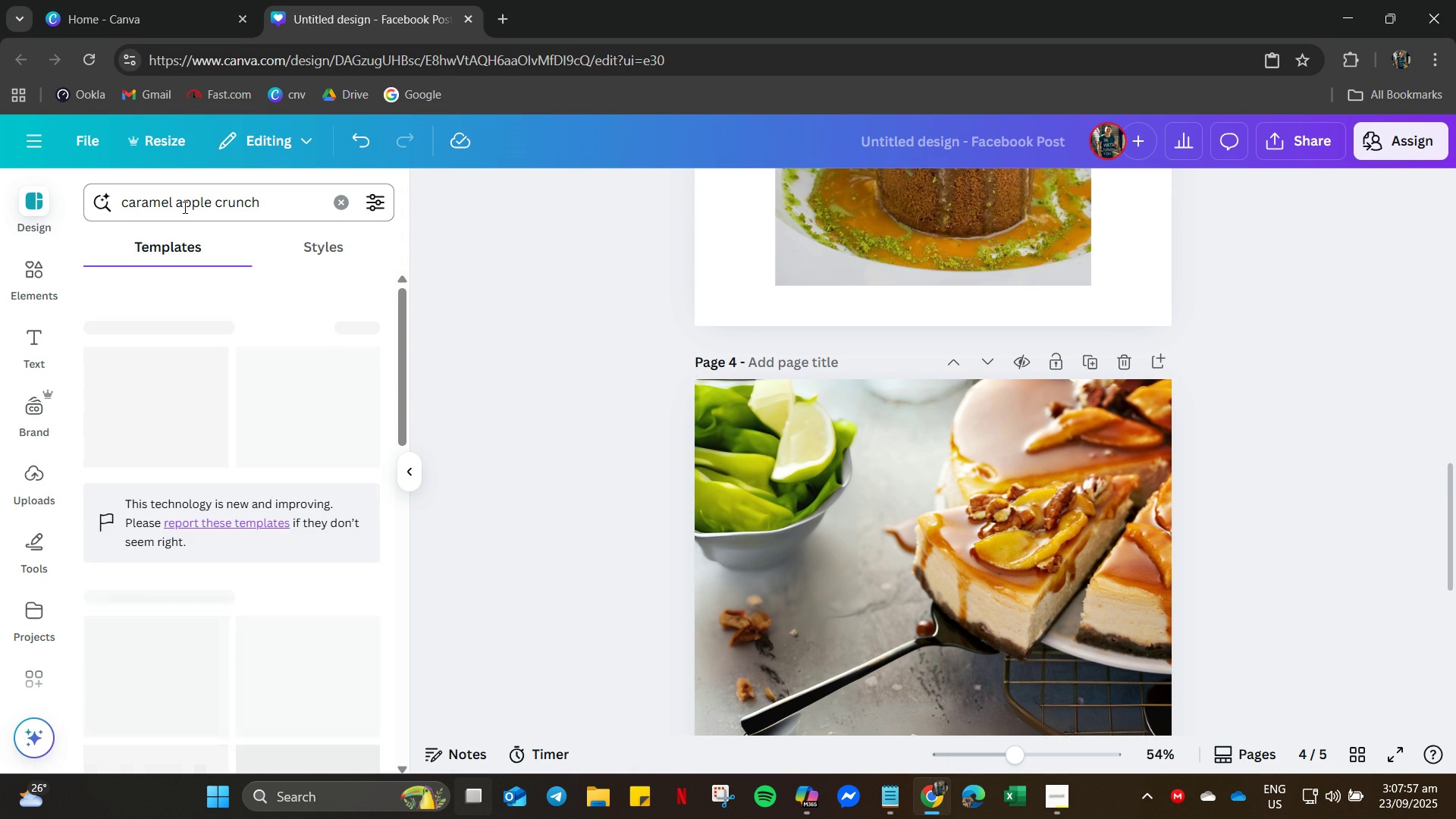 
mouse_move([223, 212])
 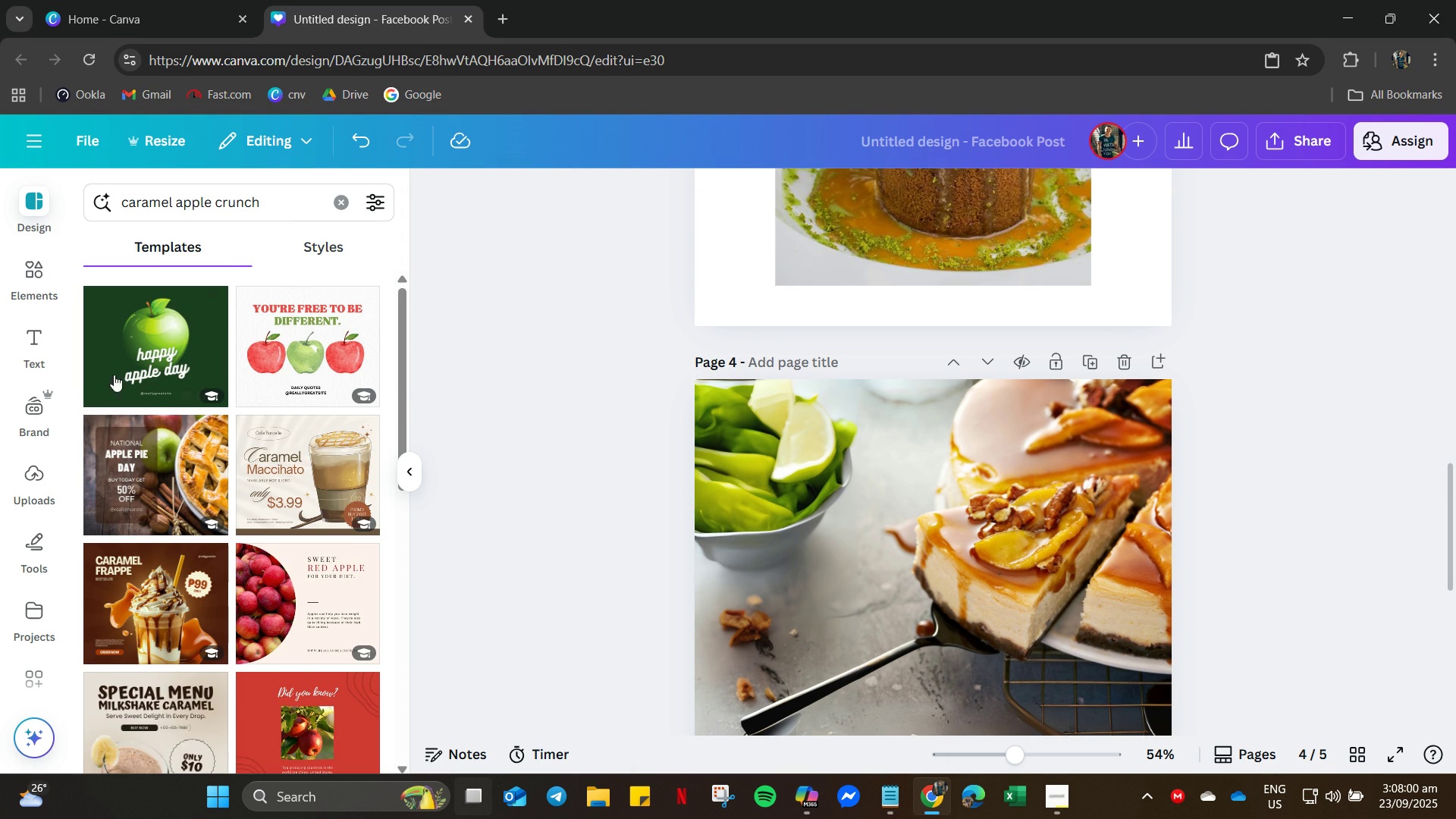 
scroll: coordinate [268, 515], scroll_direction: down, amount: 54.0
 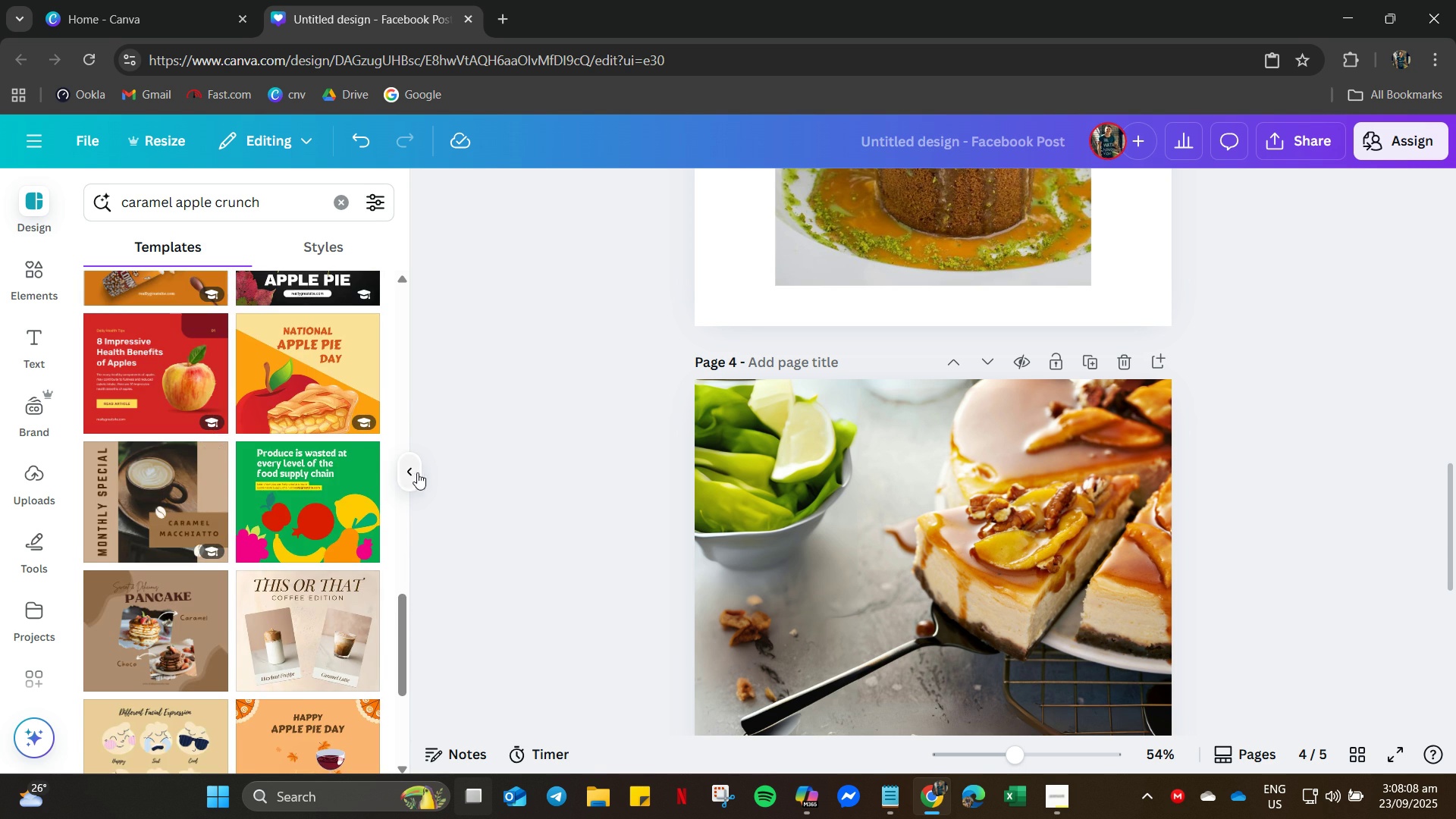 
scroll: coordinate [239, 461], scroll_direction: down, amount: 30.0
 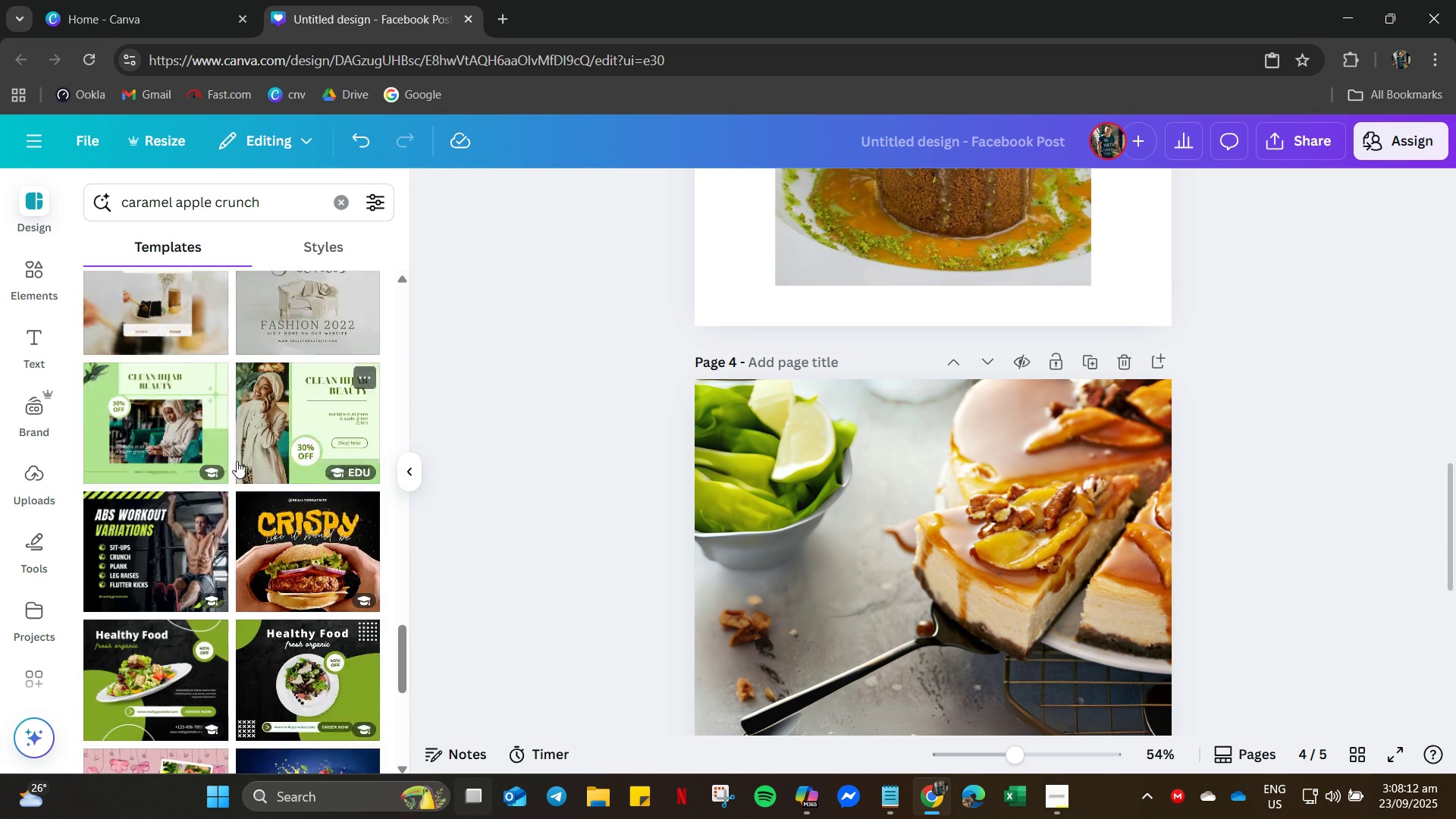 
scroll: coordinate [237, 461], scroll_direction: down, amount: 12.0
 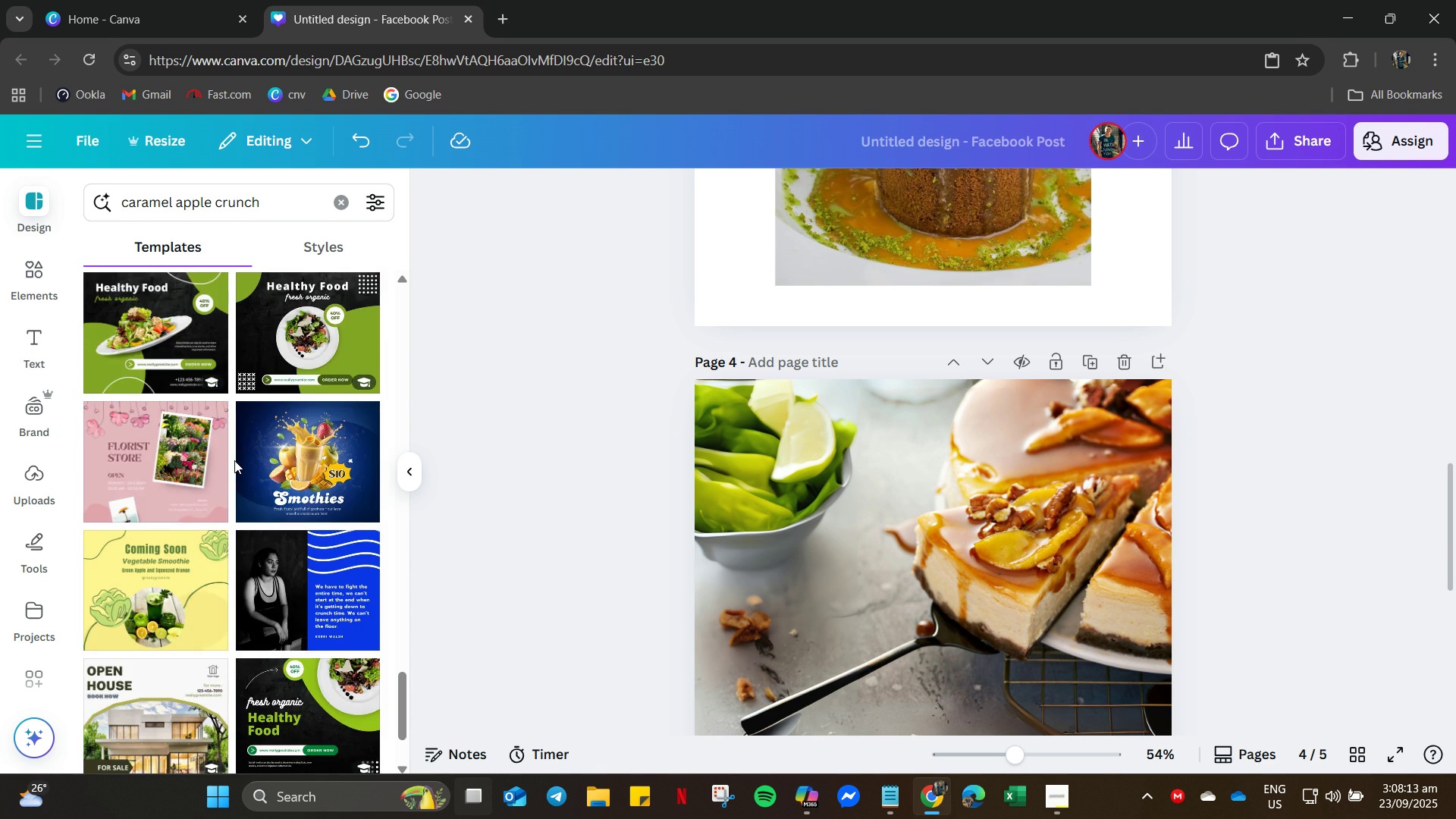 
scroll: coordinate [234, 460], scroll_direction: up, amount: 5.0
 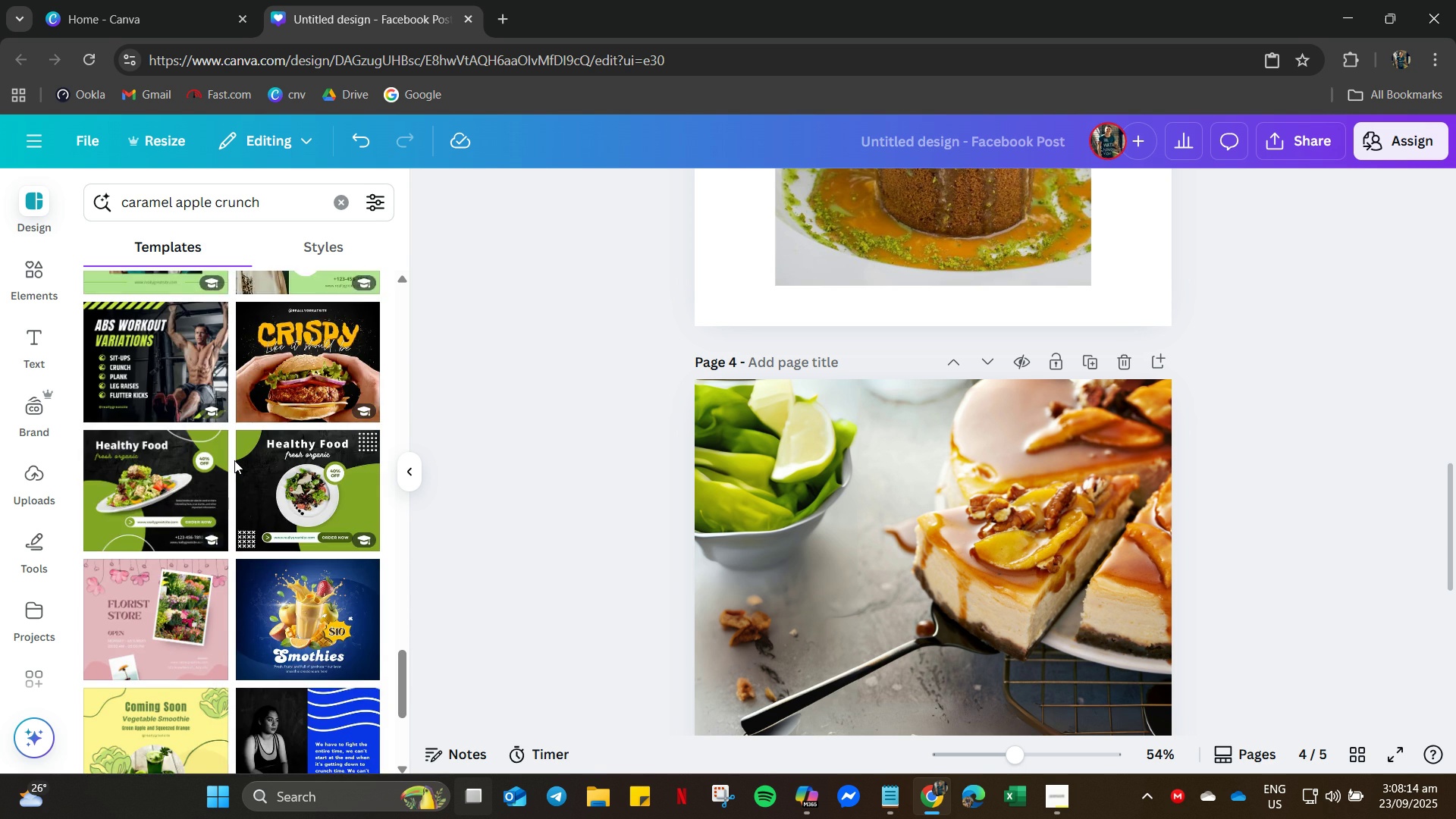 
scroll: coordinate [234, 460], scroll_direction: down, amount: 6.0
 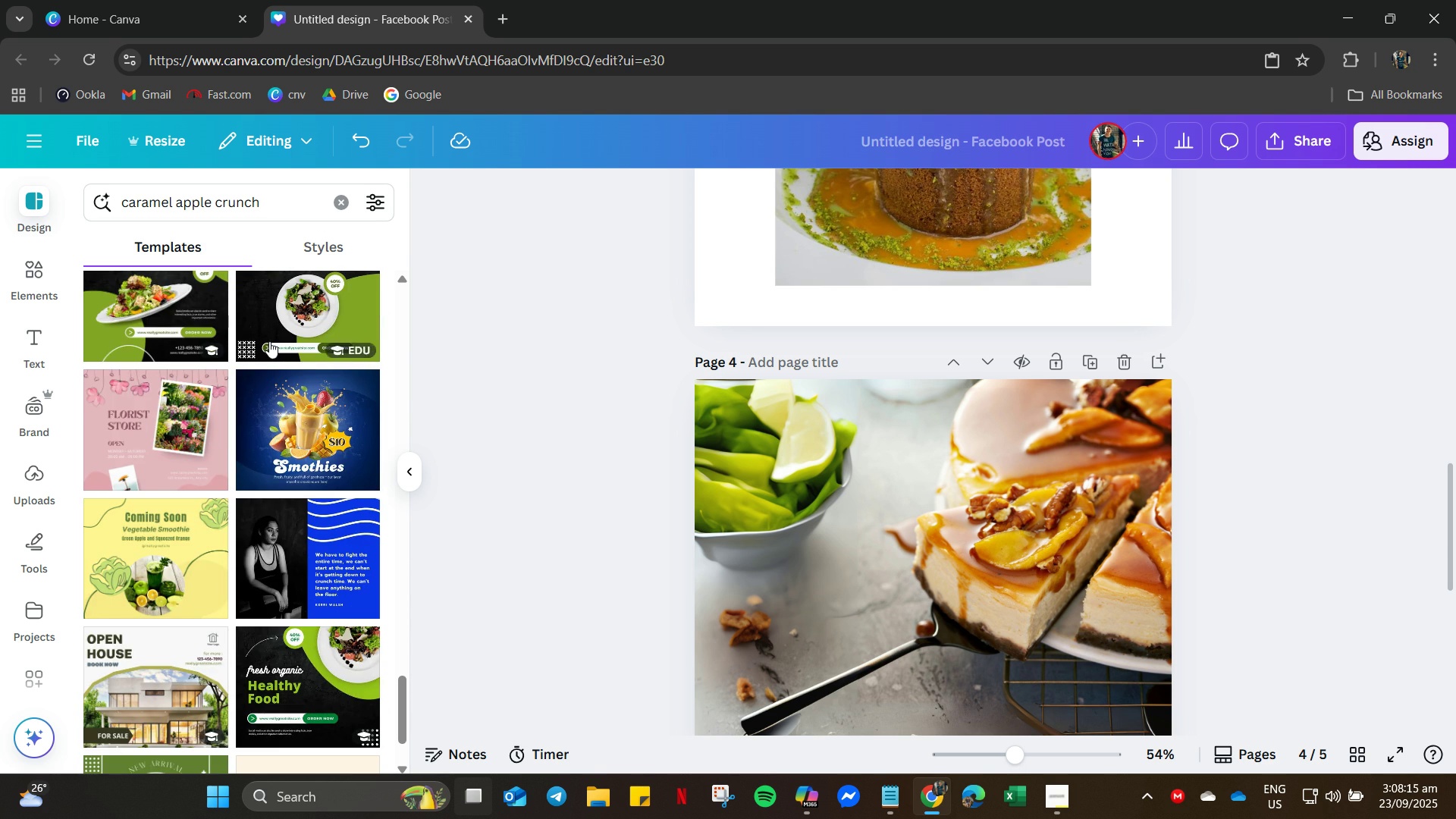 
scroll: coordinate [252, 350], scroll_direction: up, amount: 5.0
 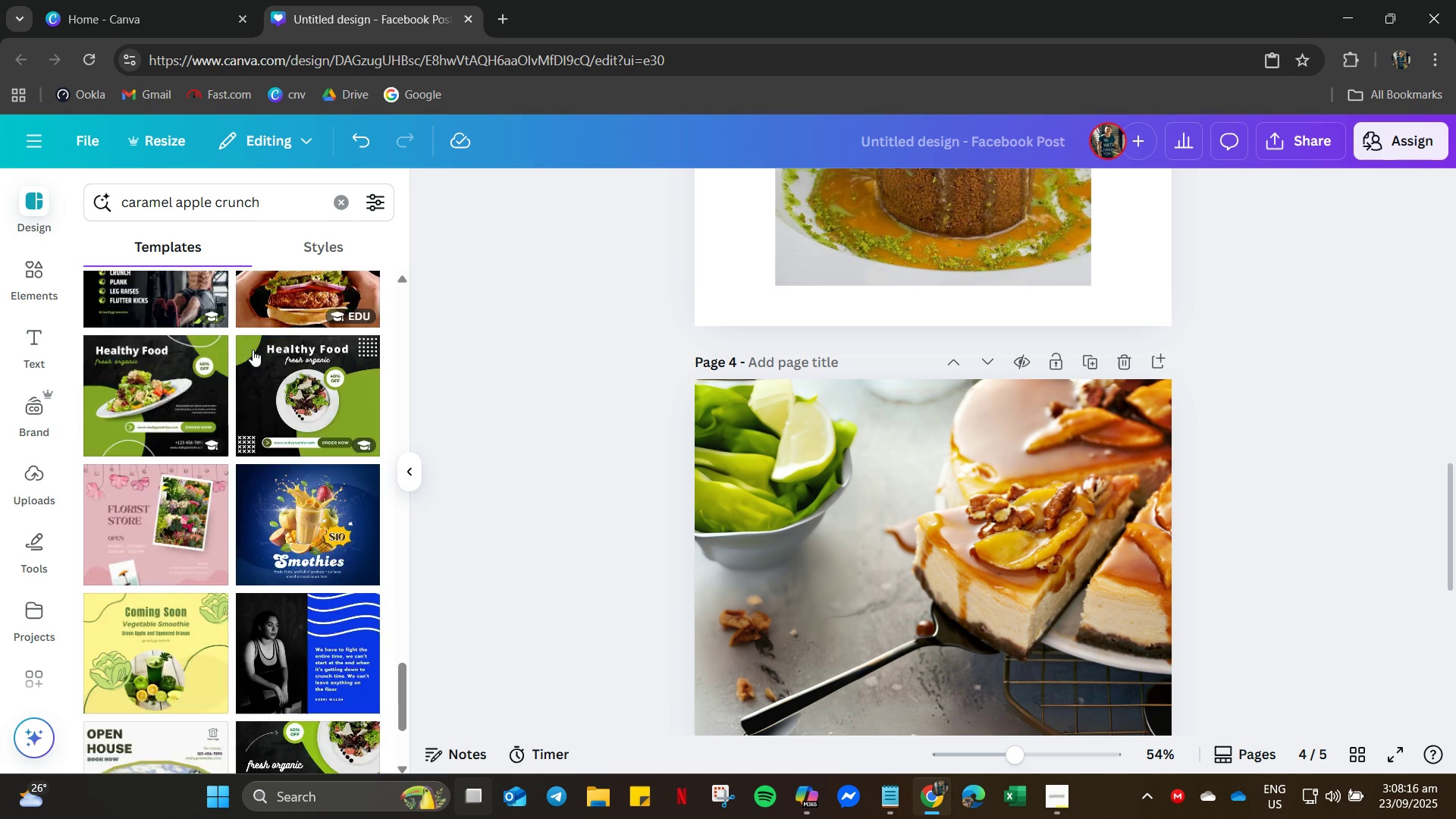 
scroll: coordinate [965, 666], scroll_direction: down, amount: 80.0
 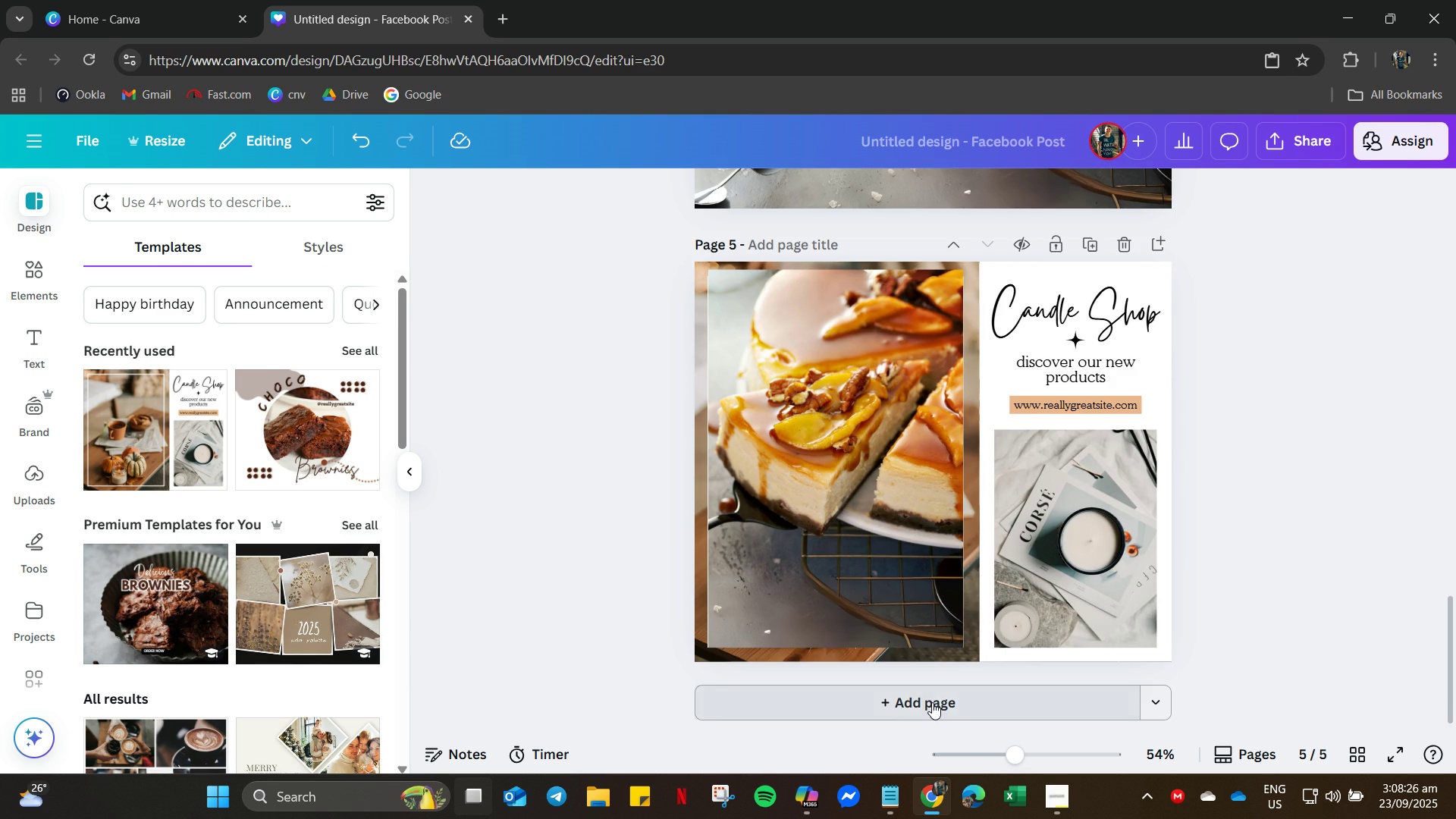 
left_click([932, 702])
 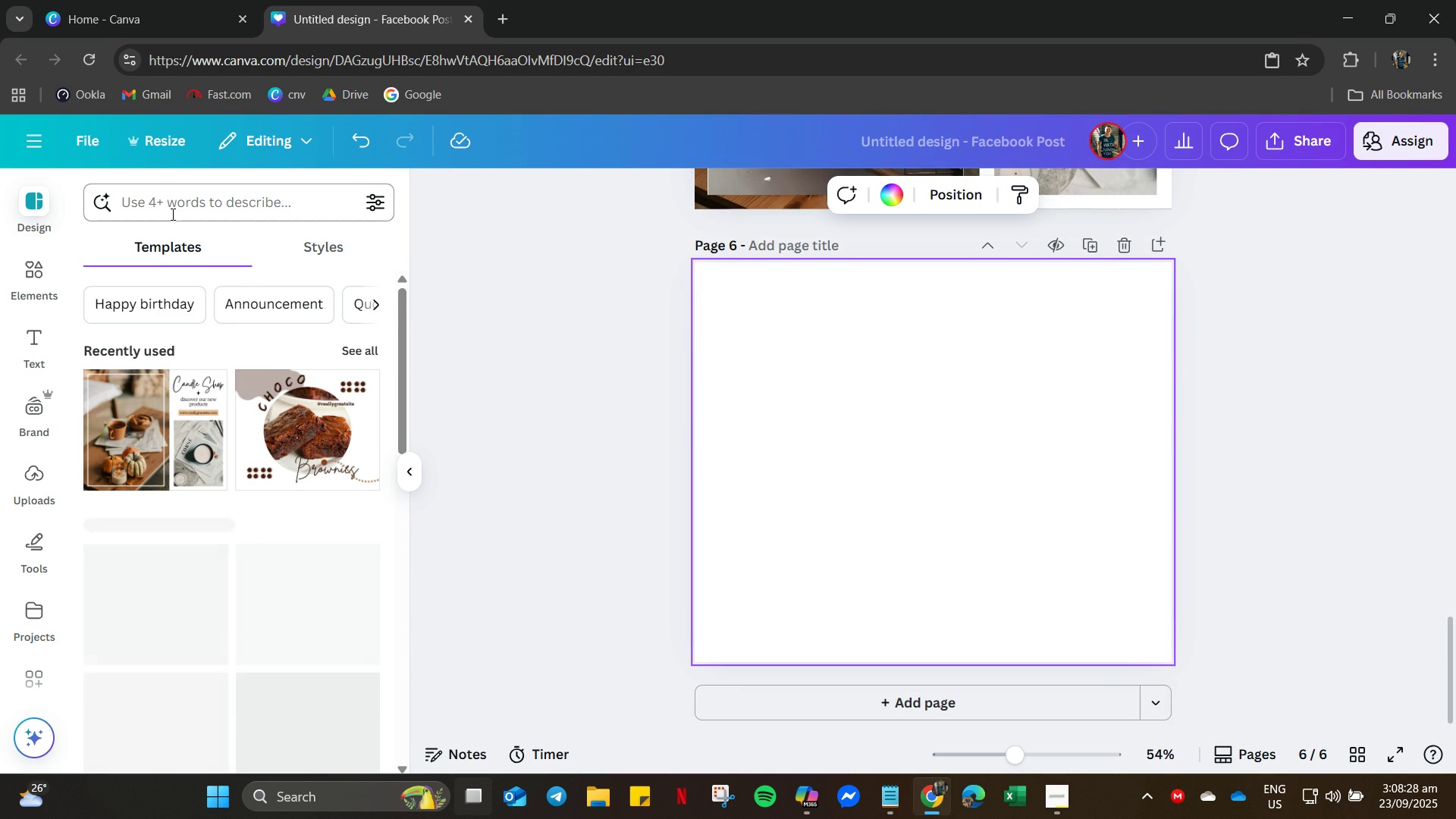 
left_click([171, 214])
 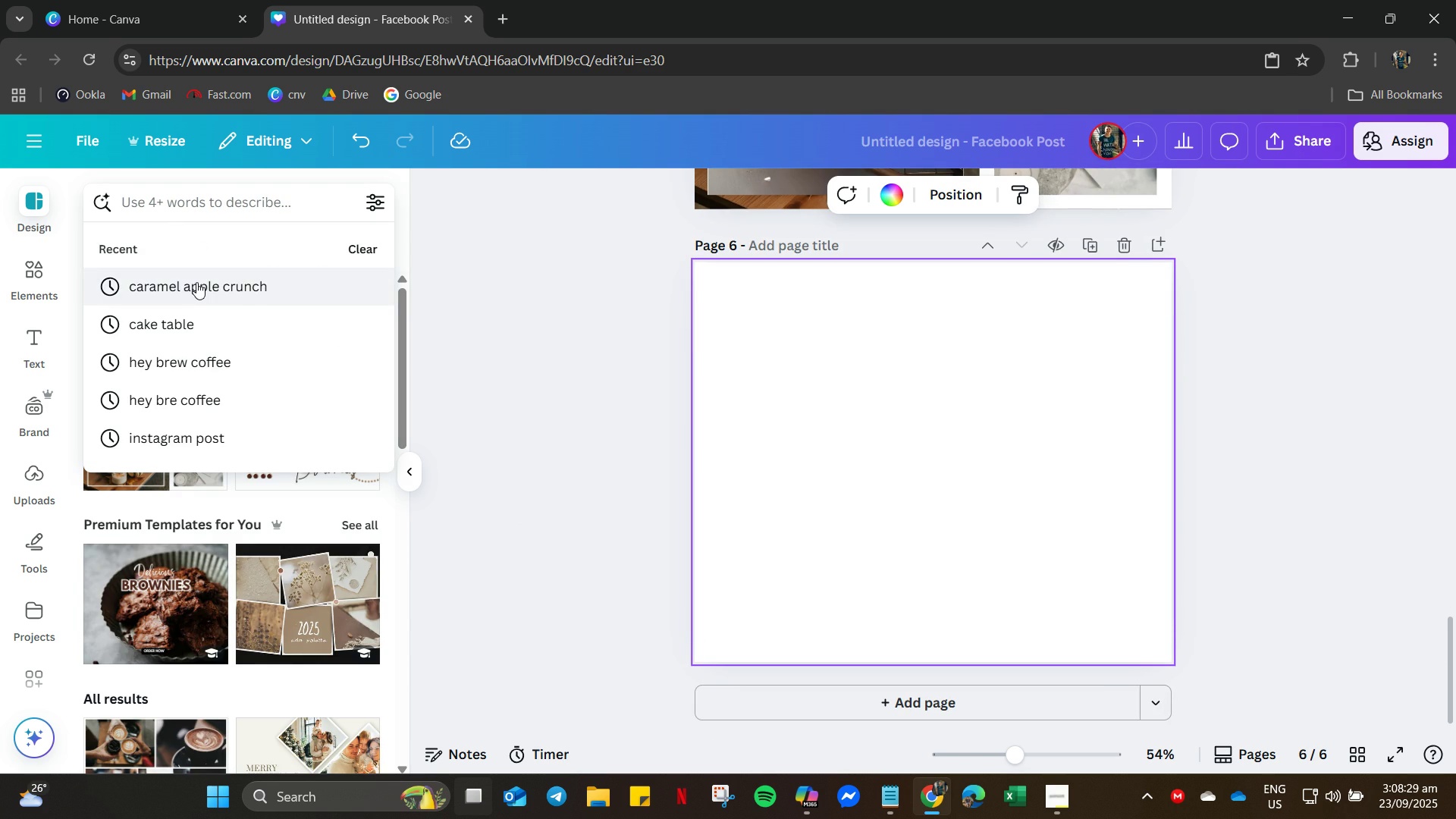 
left_click([198, 283])